 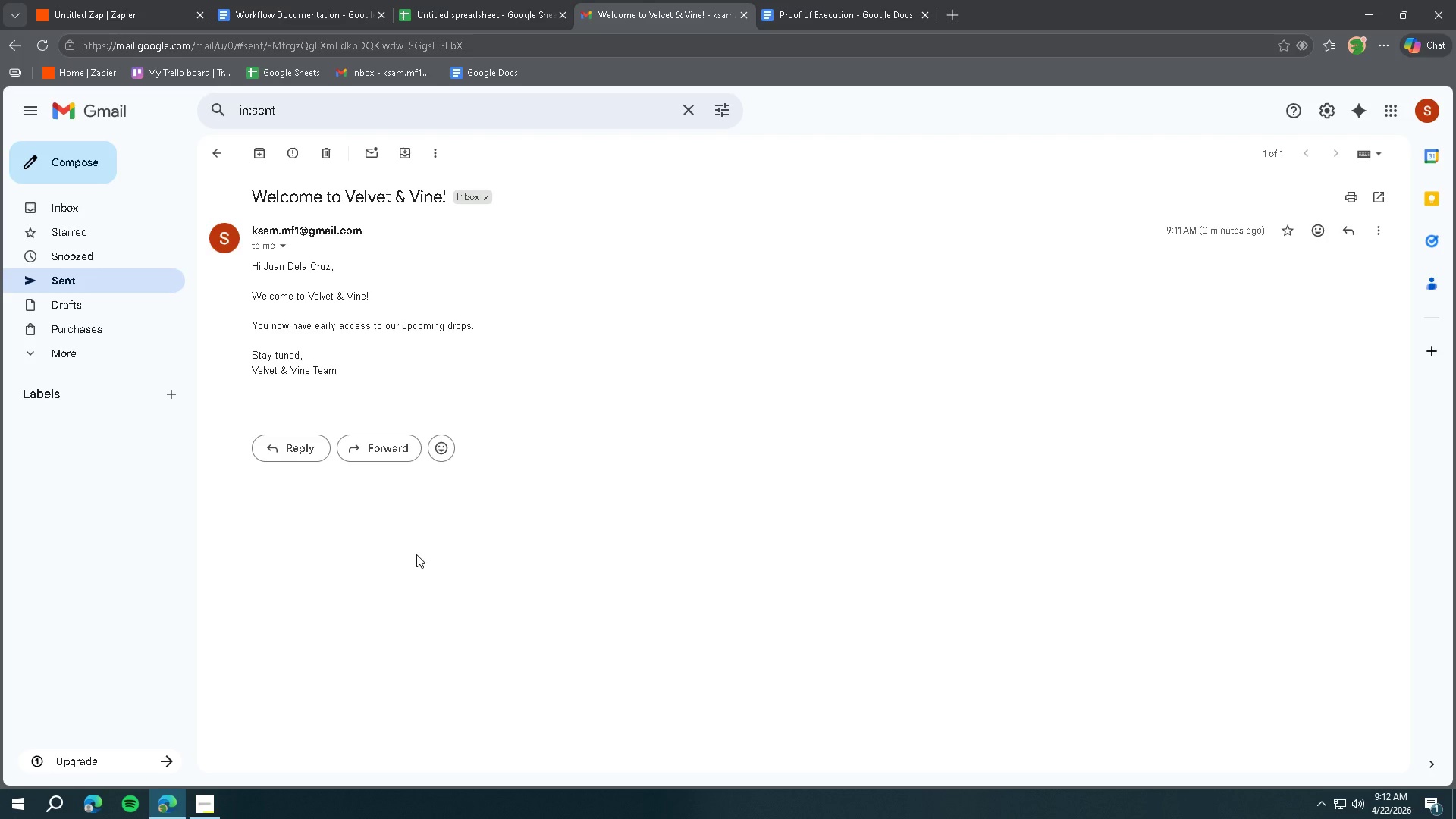 
key(Meta+Shift+S)
 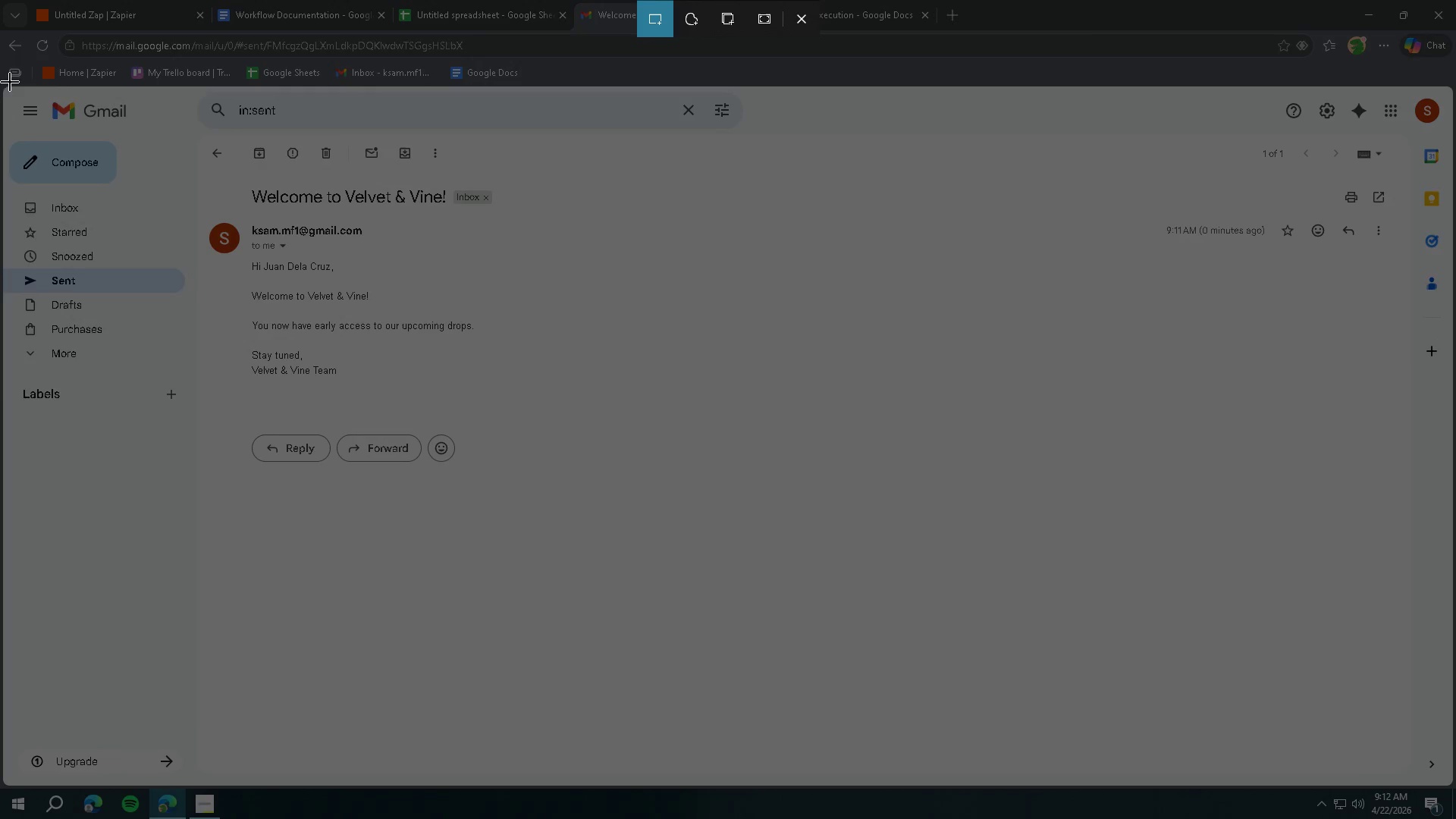 
left_click_drag(start_coordinate=[1, 86], to_coordinate=[847, 537])
 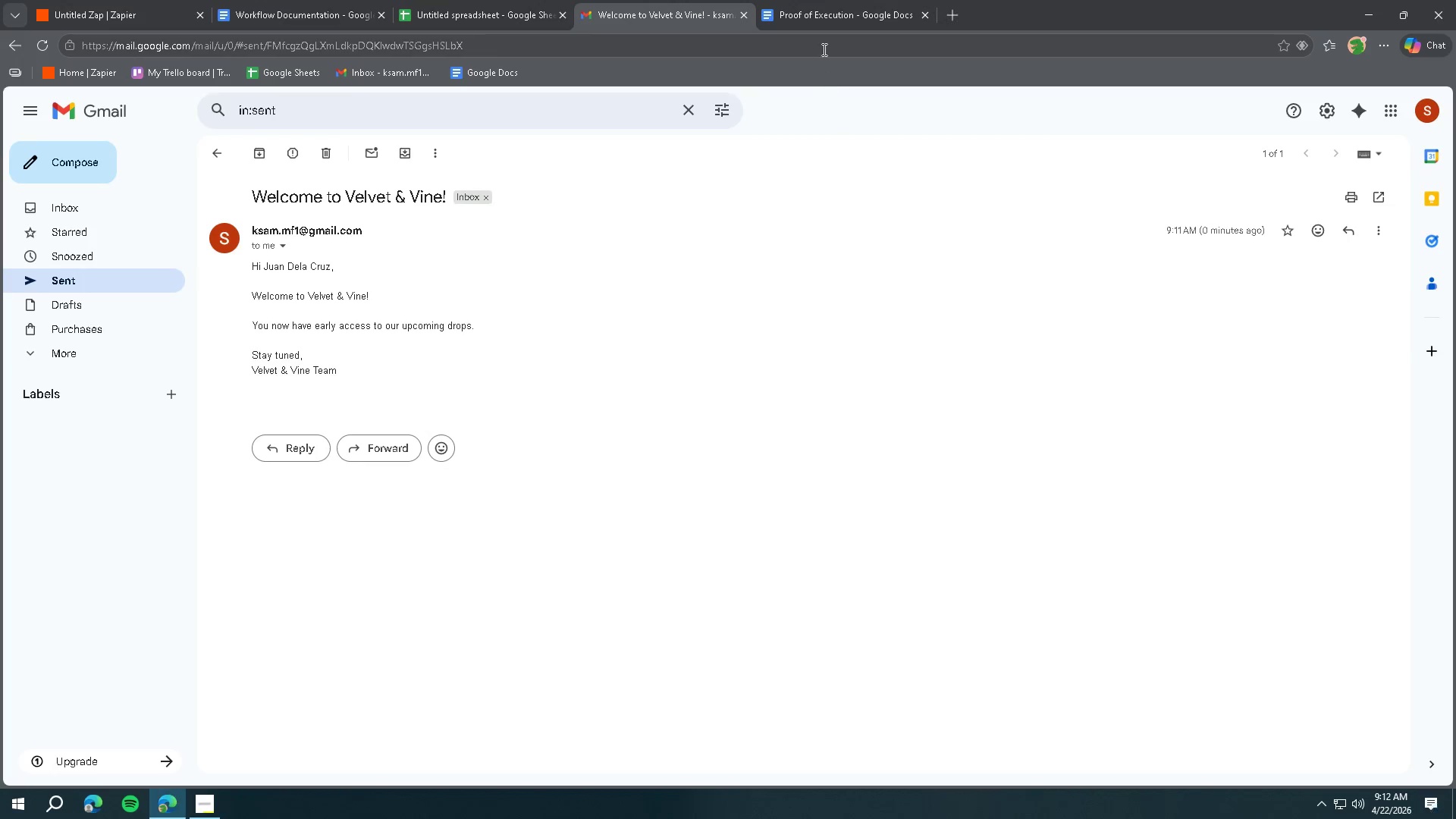 
mouse_move([806, 39])
 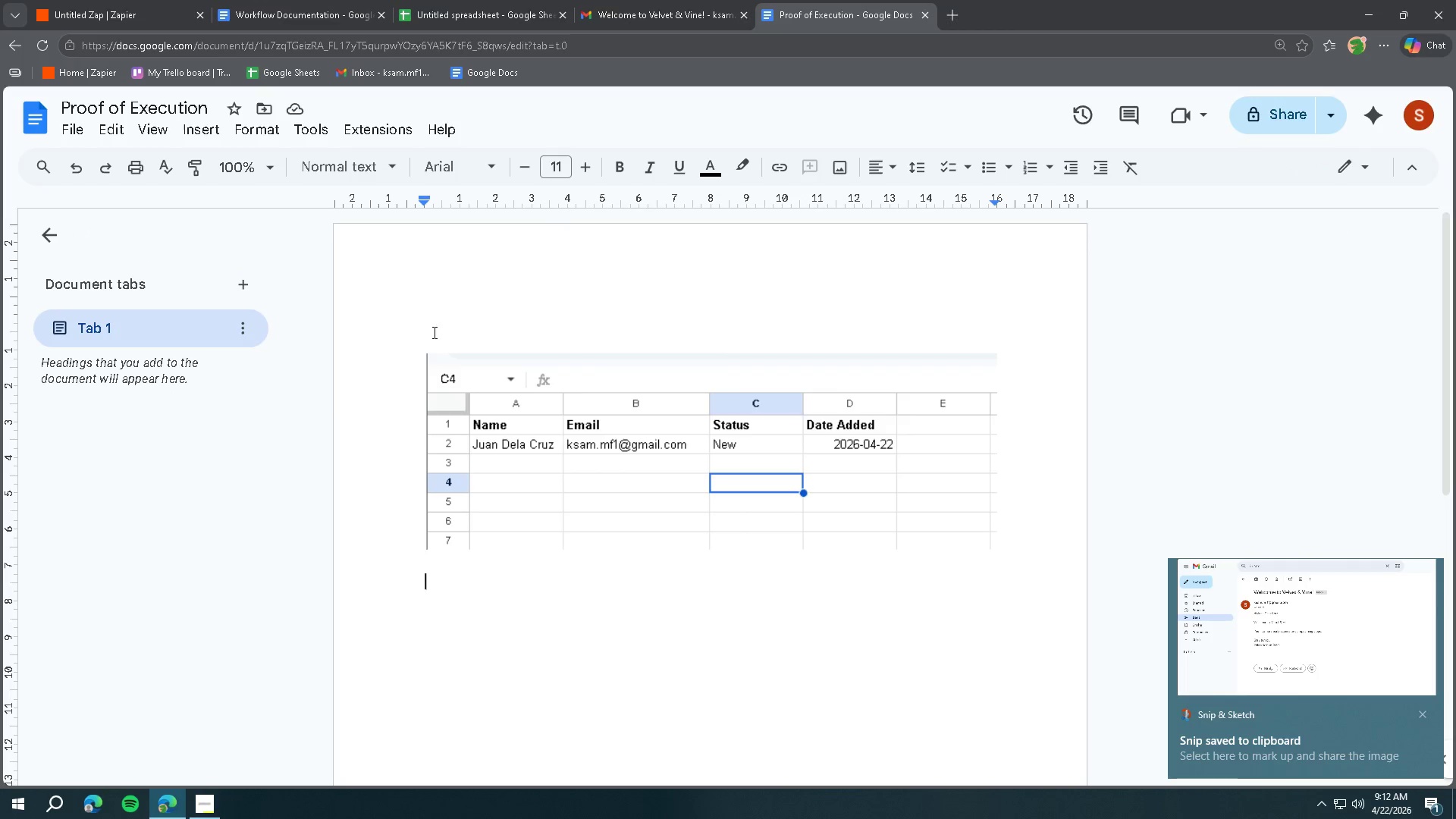 
left_click([425, 339])
 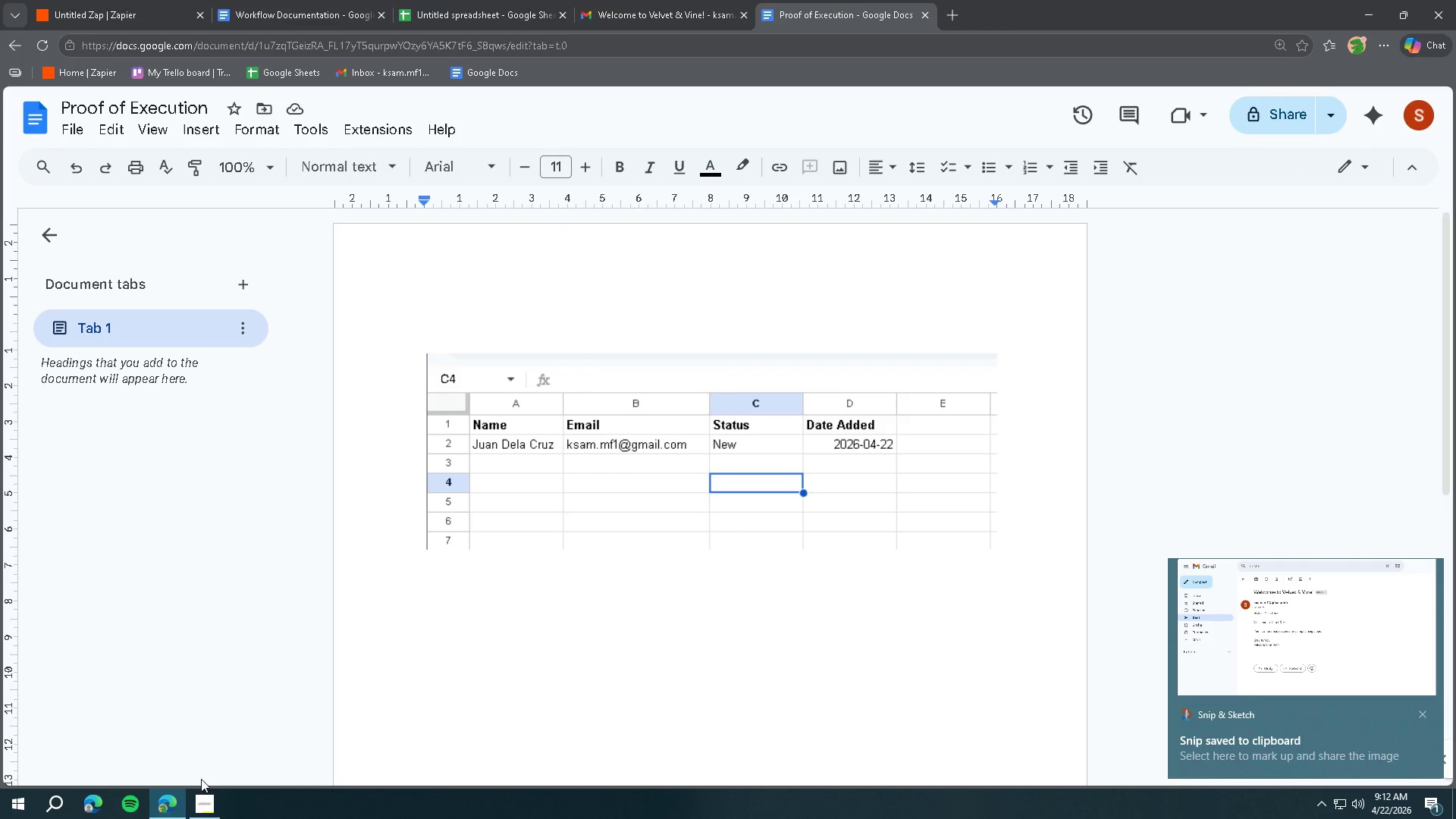 
left_click([200, 800])